 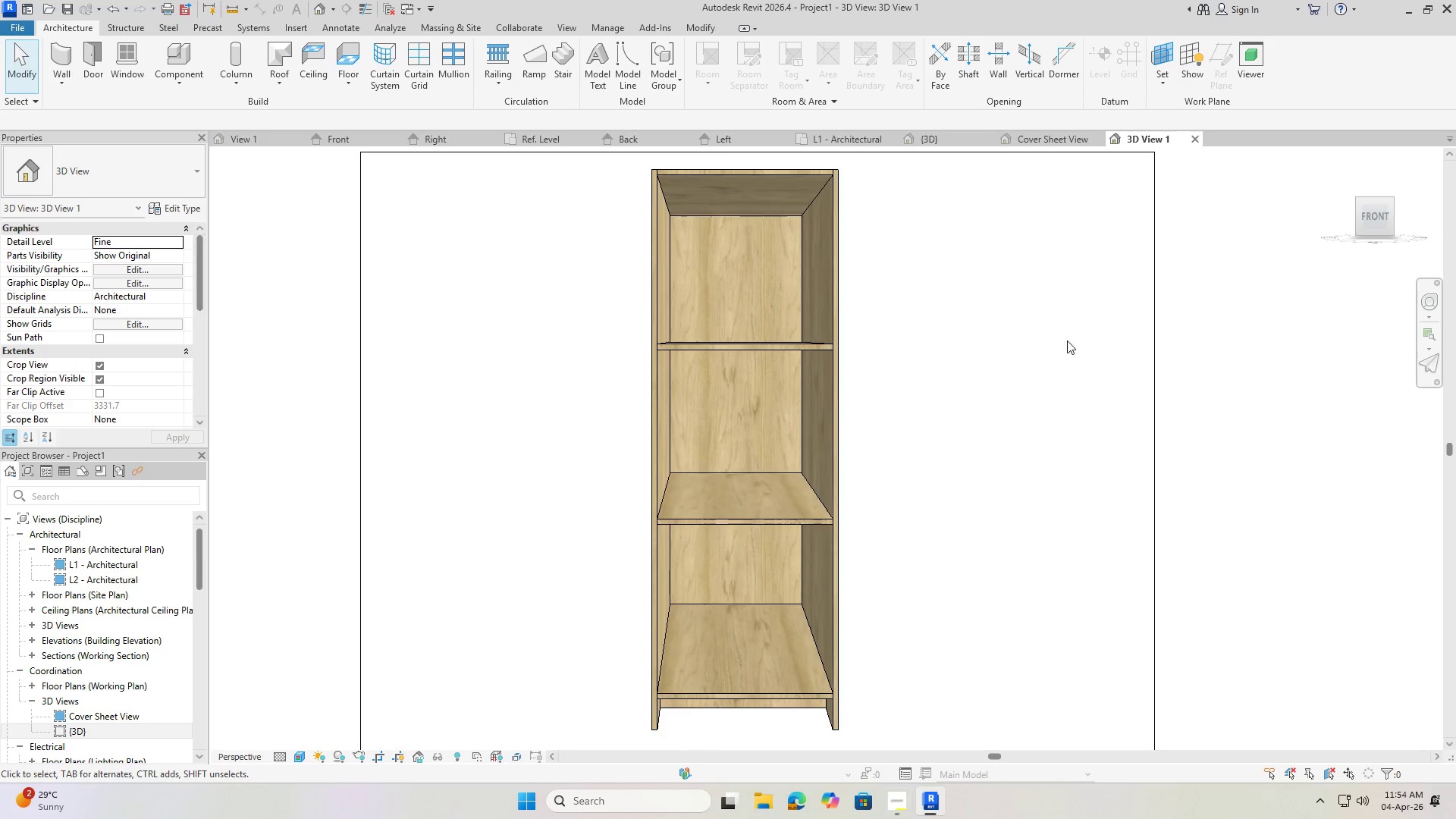 
scroll: coordinate [889, 534], scroll_direction: up, amount: 13.0
 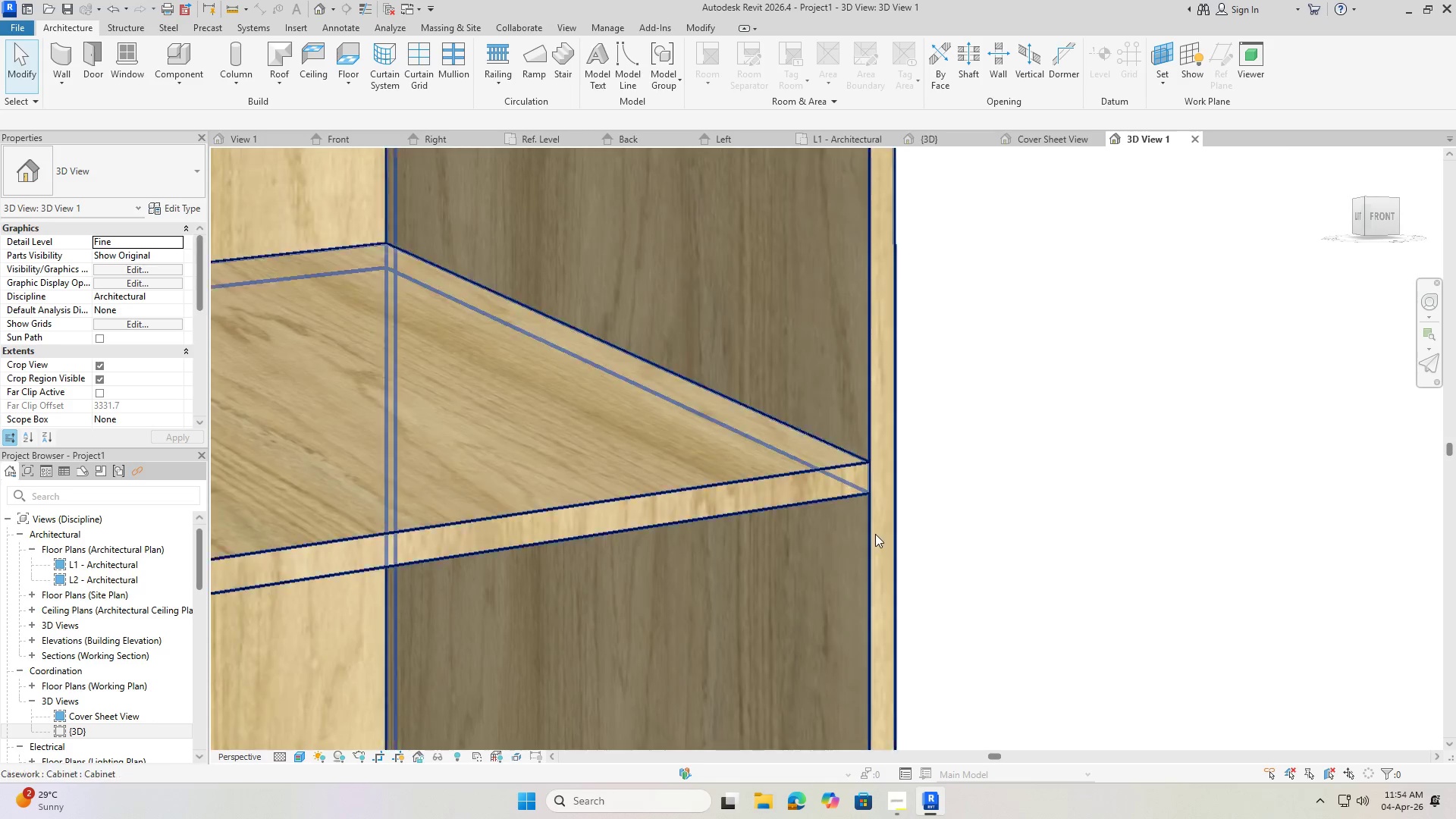 
scroll: coordinate [875, 534], scroll_direction: down, amount: 1.0
 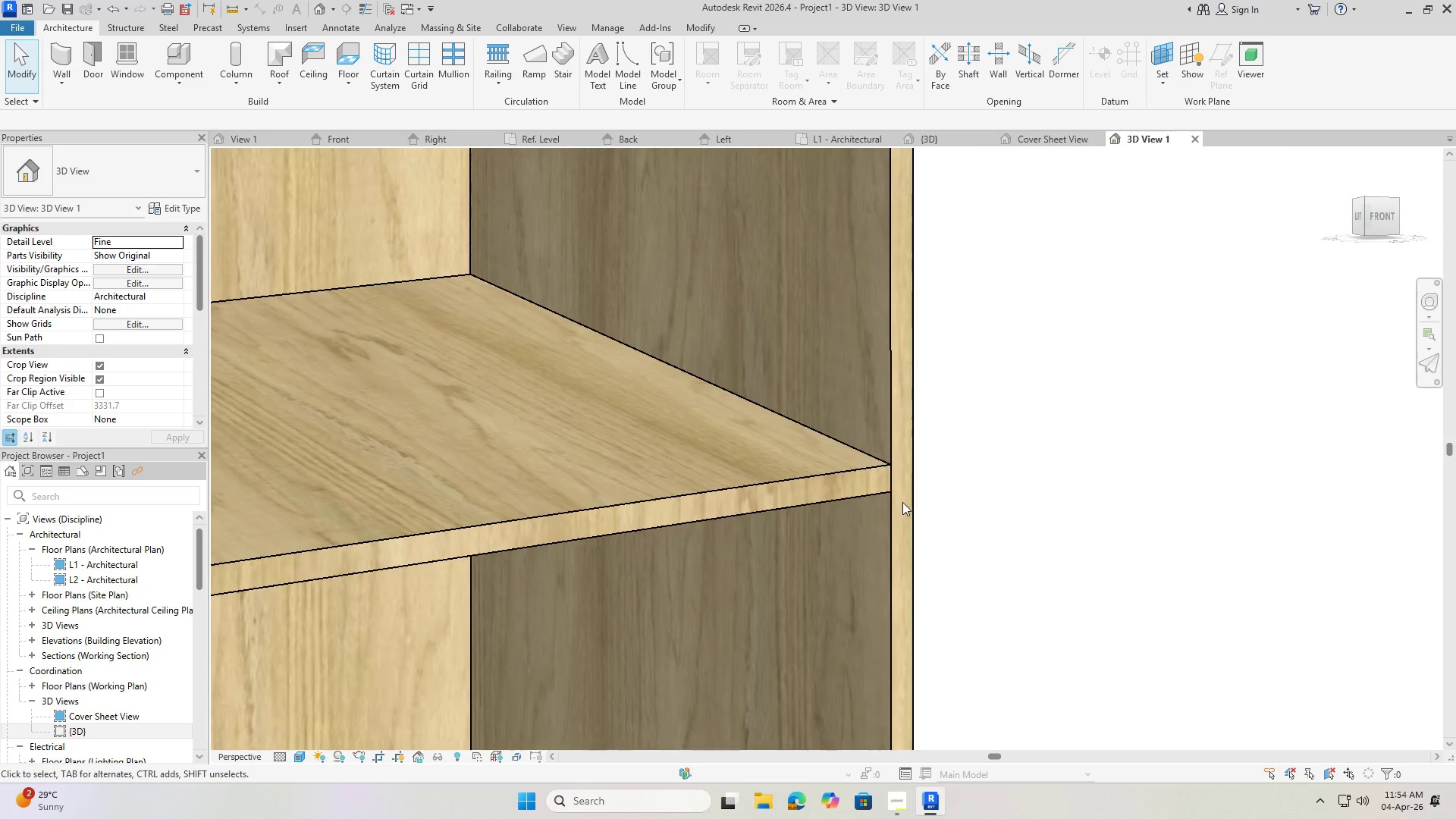 
scroll: coordinate [902, 502], scroll_direction: up, amount: 1.0
 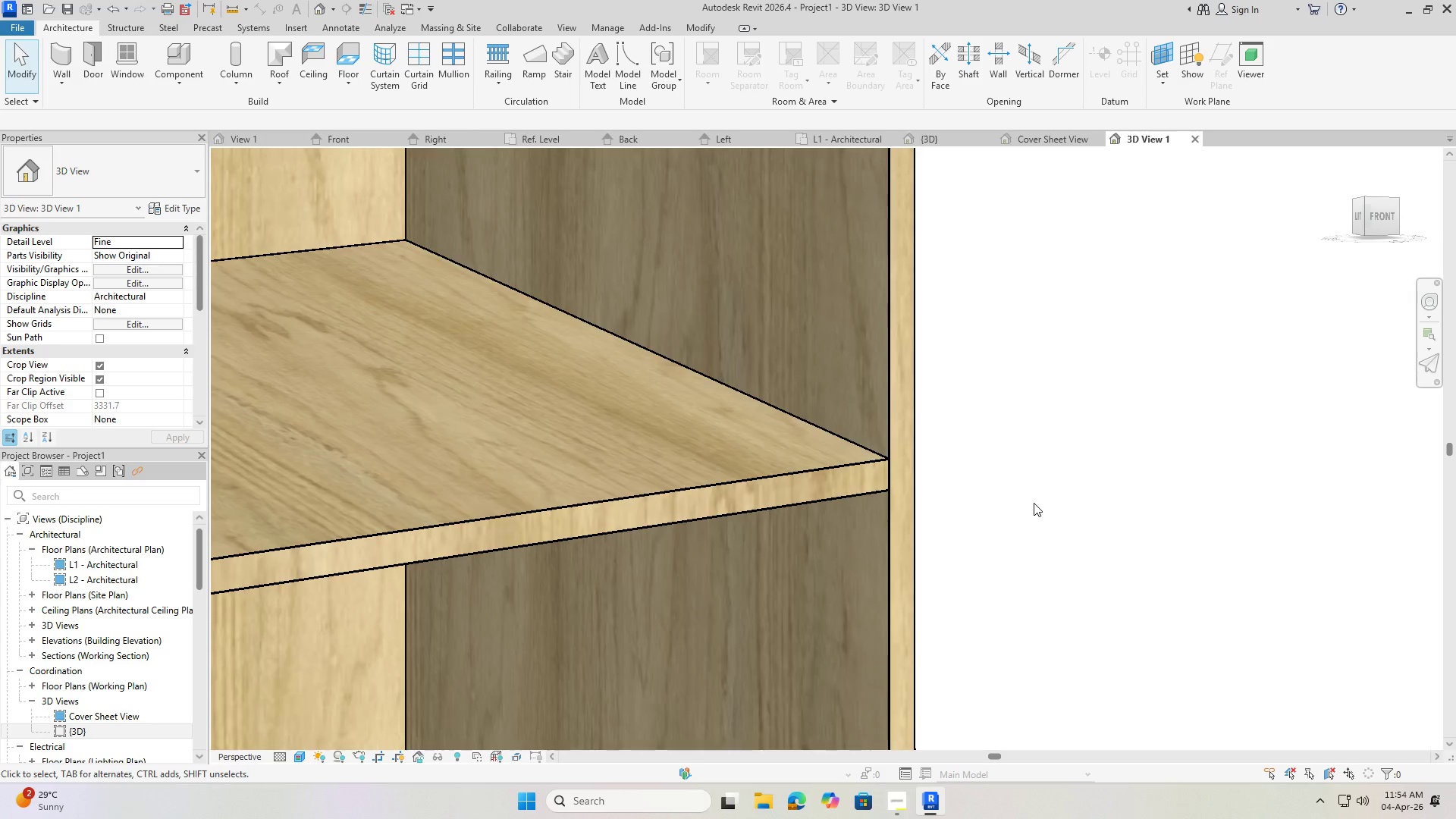 
left_click([1076, 440])
 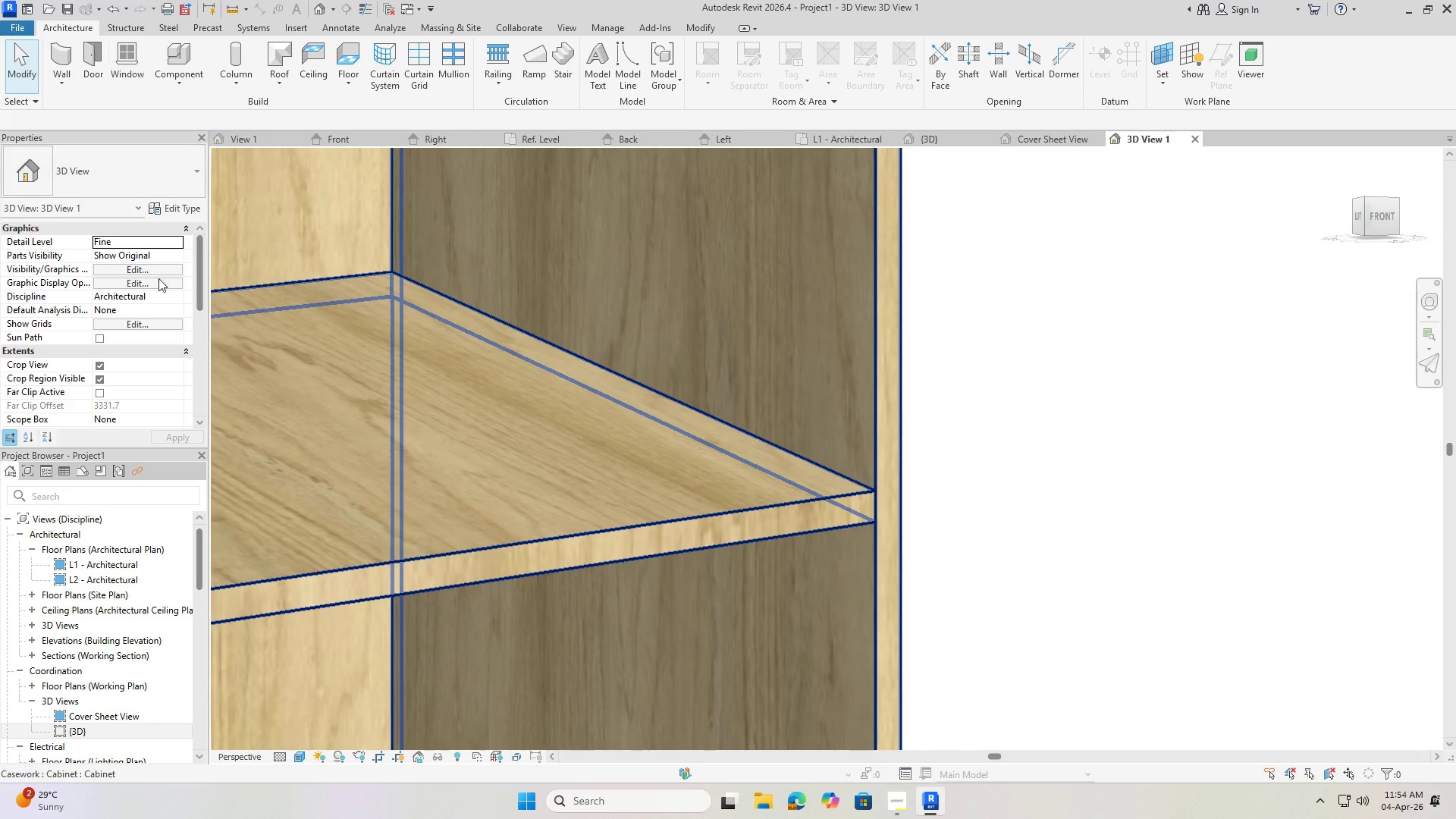 
type(rr)
 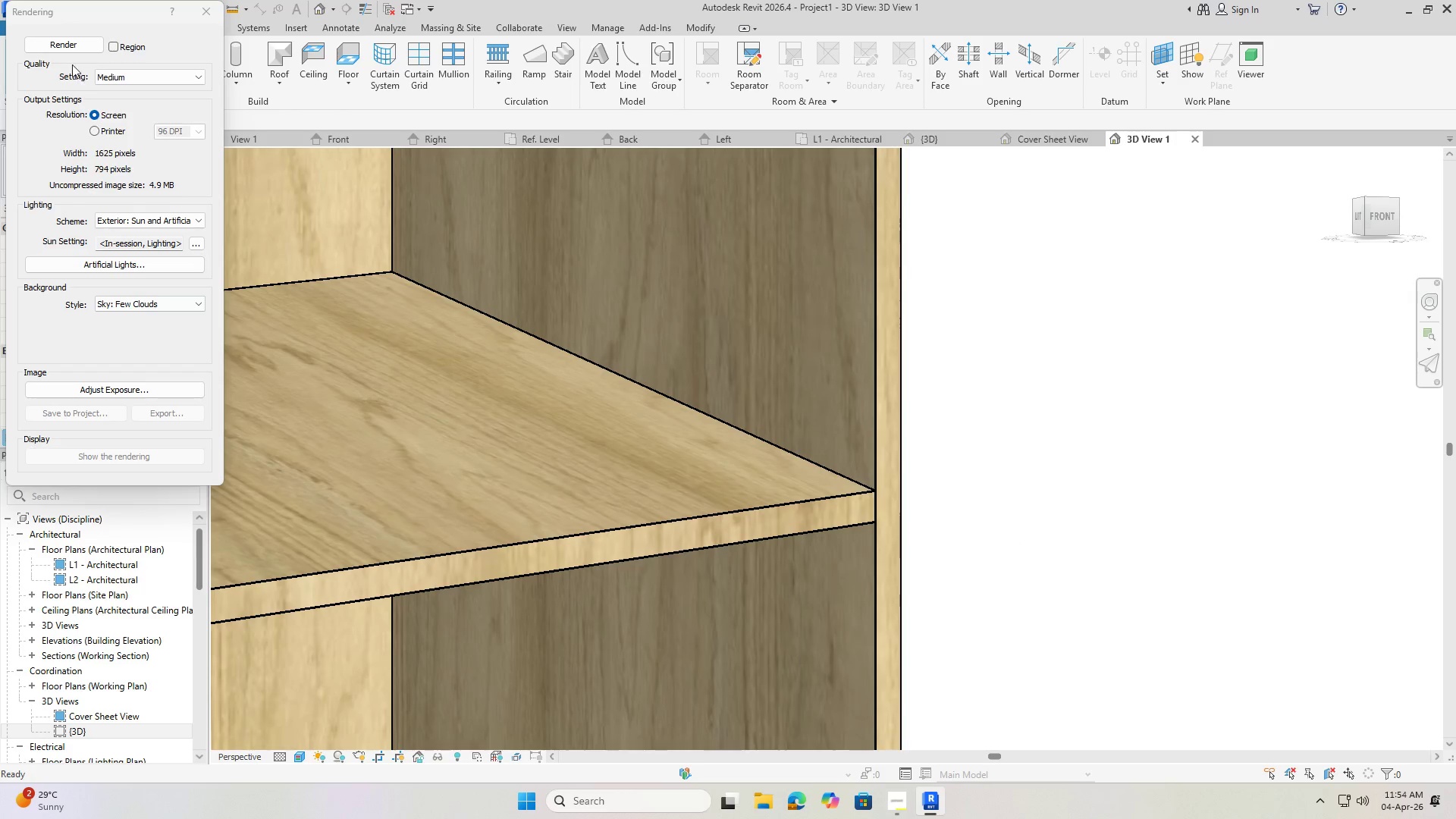 
left_click([65, 40])
 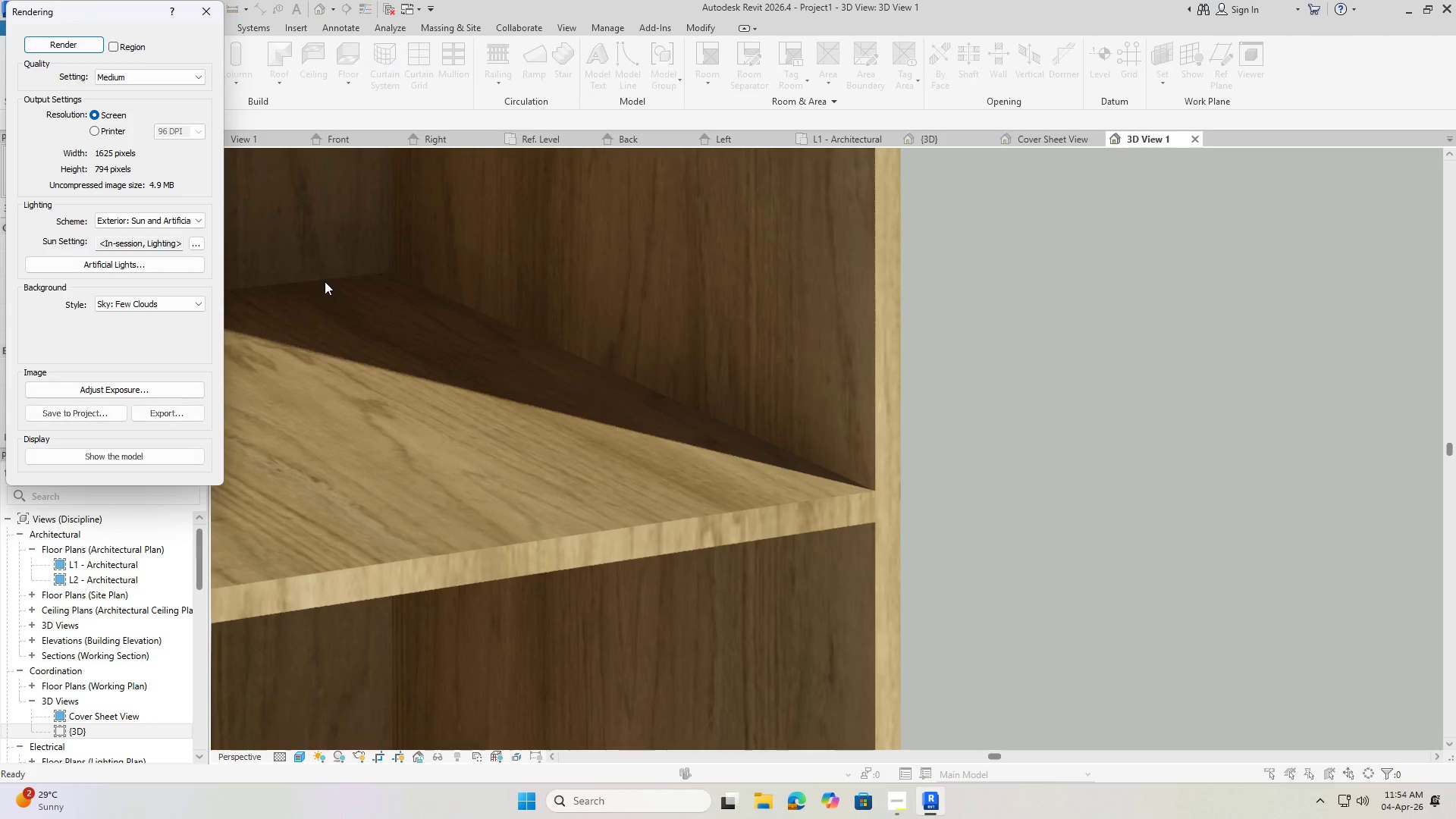 
wait(6.58)
 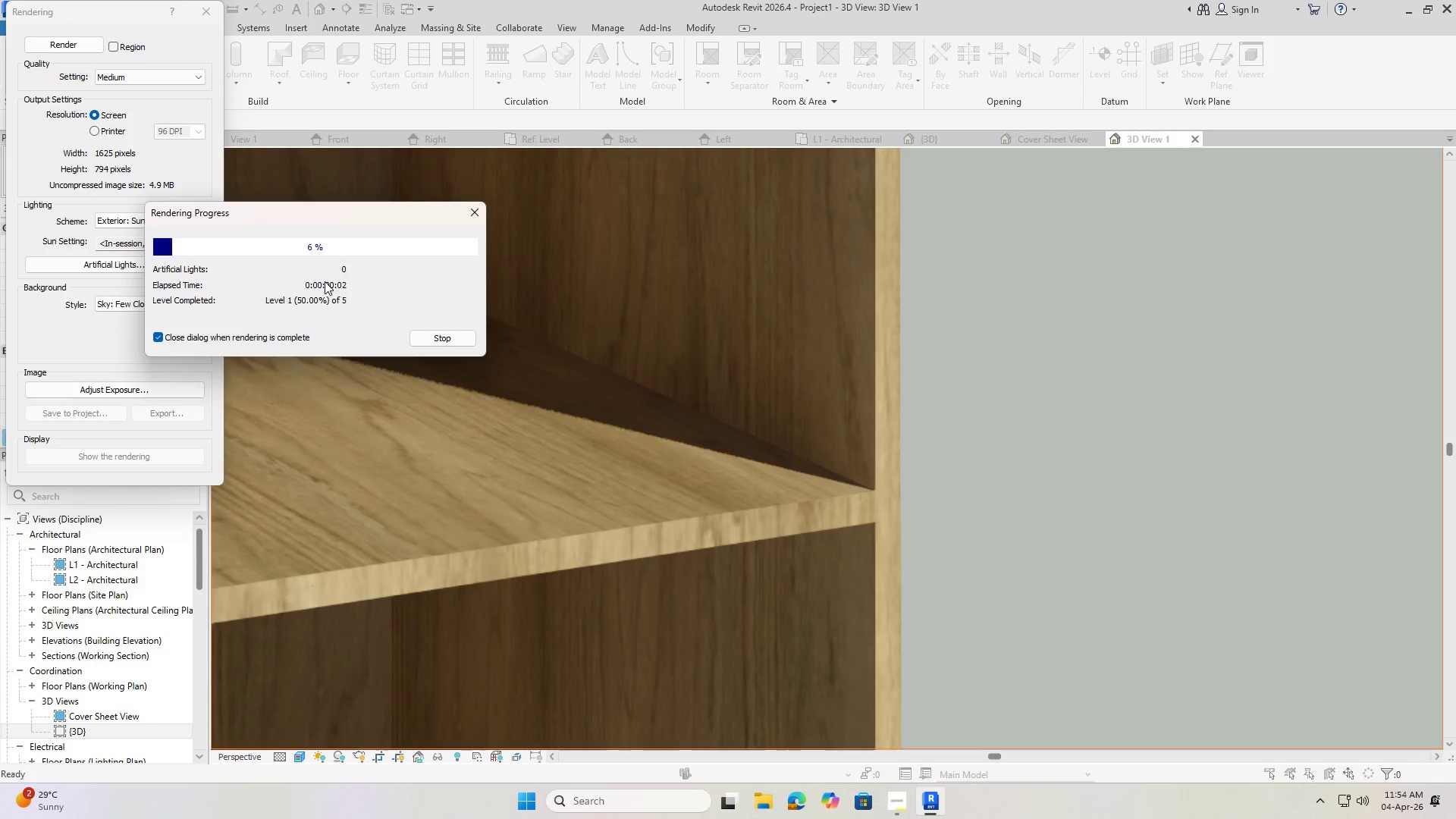 
left_click([180, 413])
 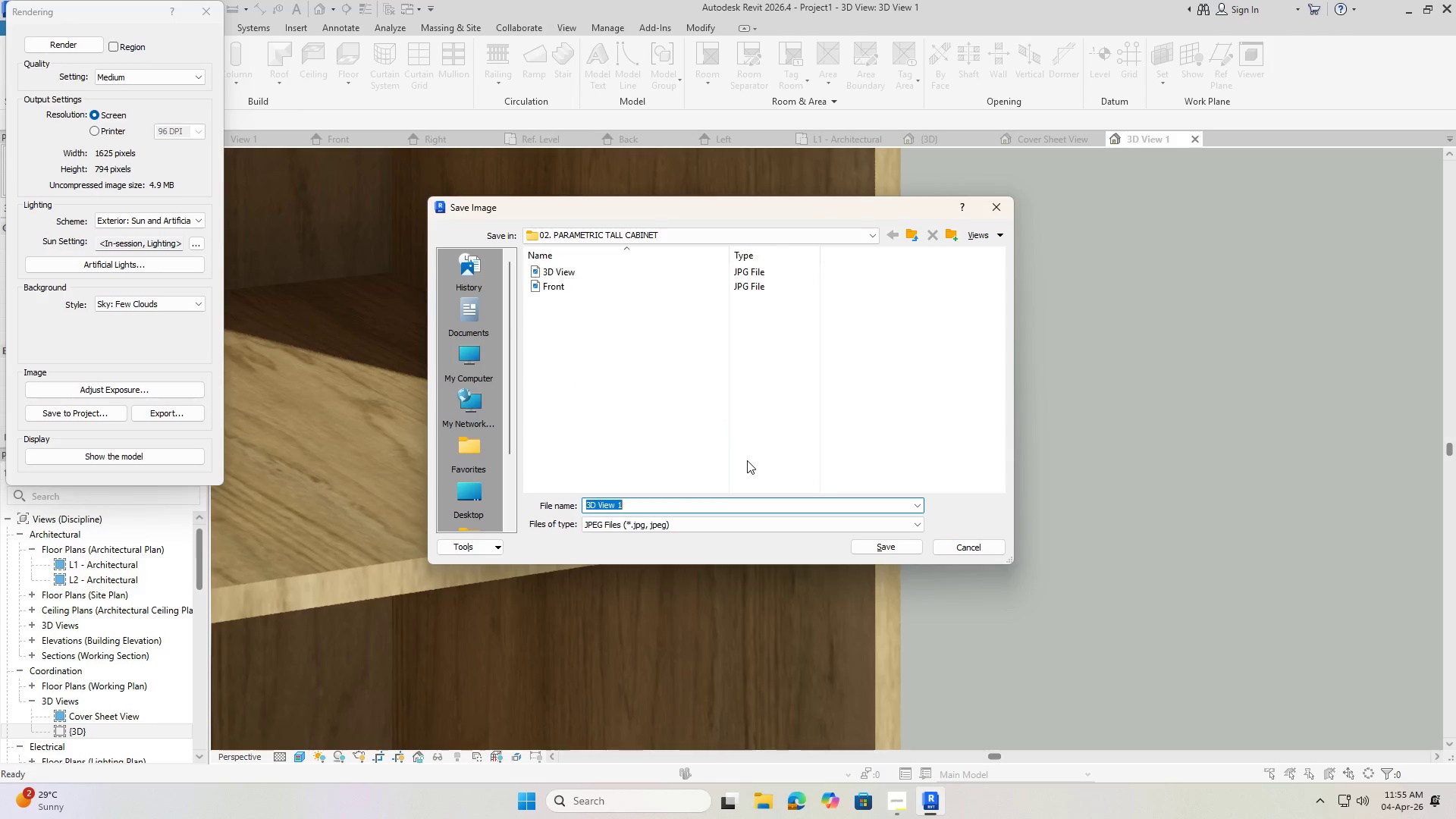 
type(Shelf to Carcass joinery)
 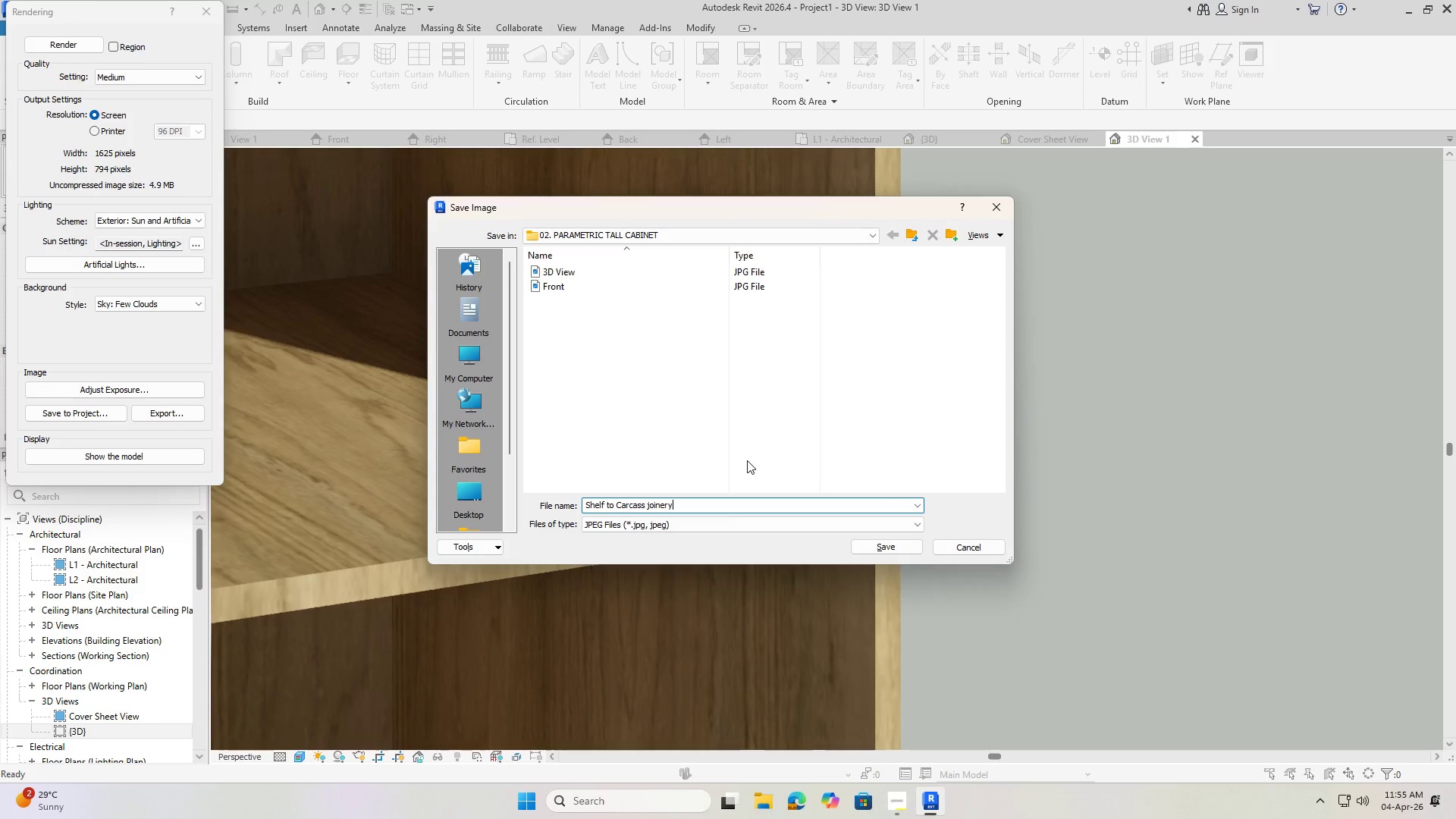 
key(Enter)
 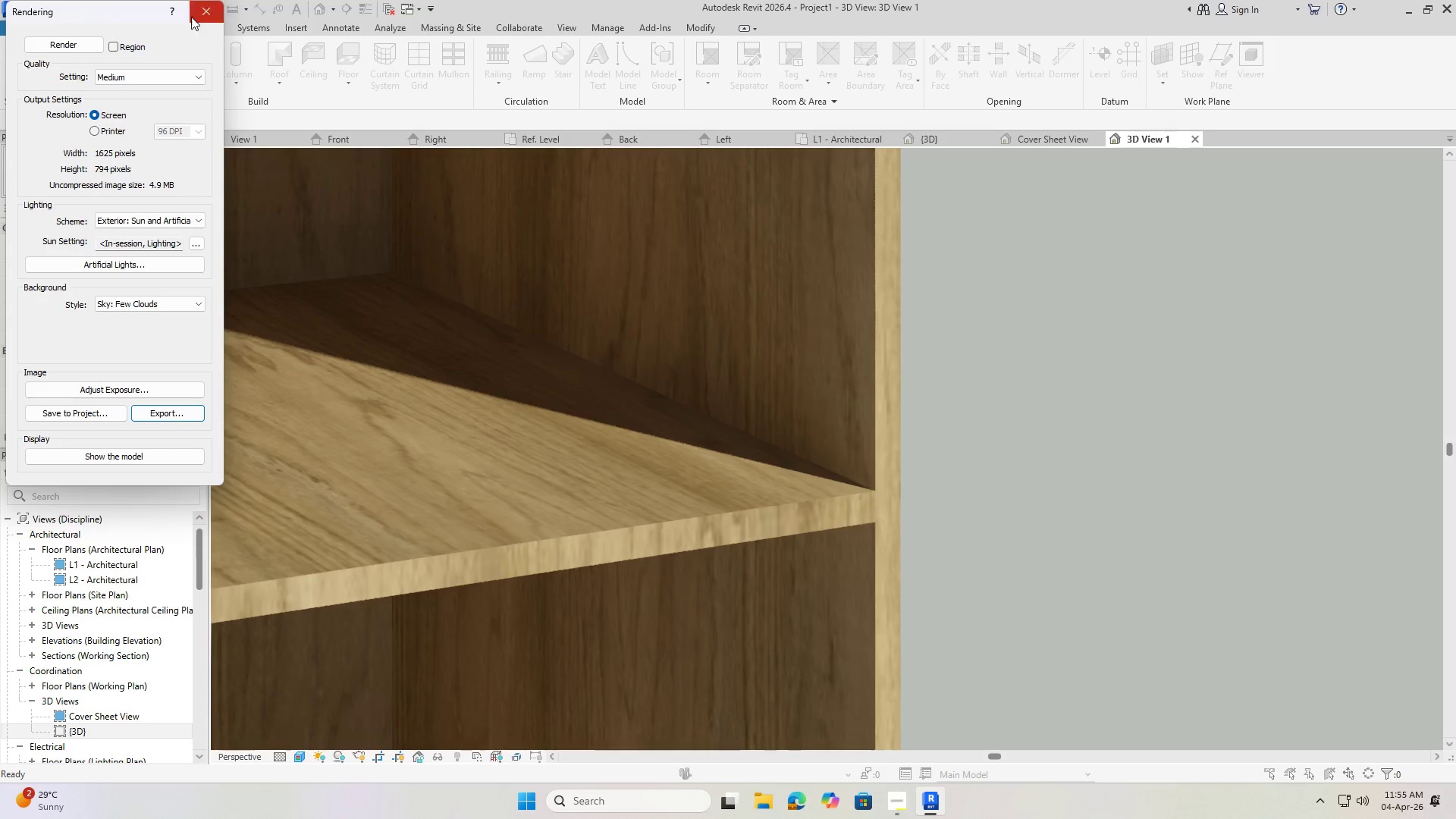 
left_click([196, 14])
 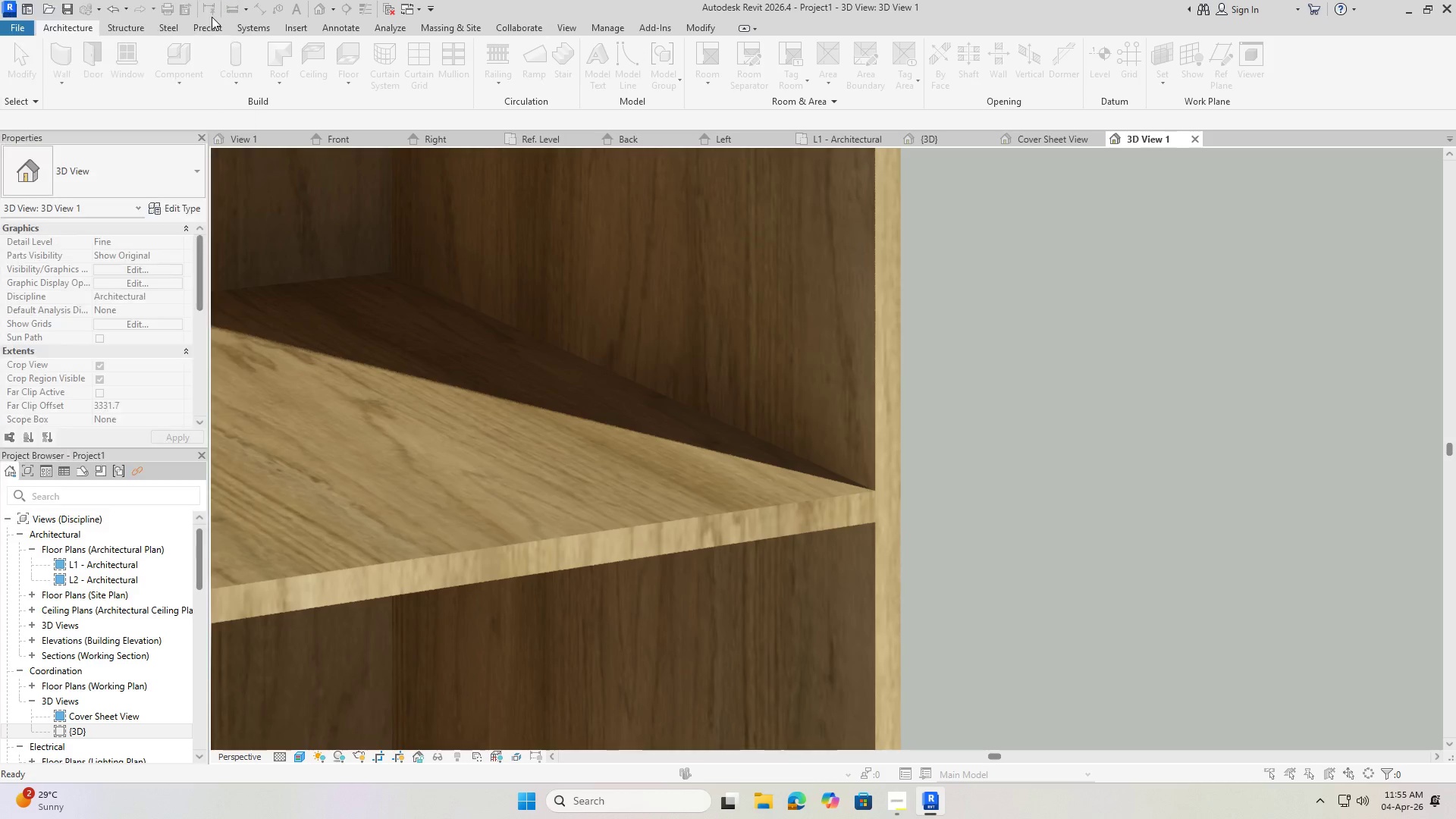 
key(Shift+ShiftLeft)
 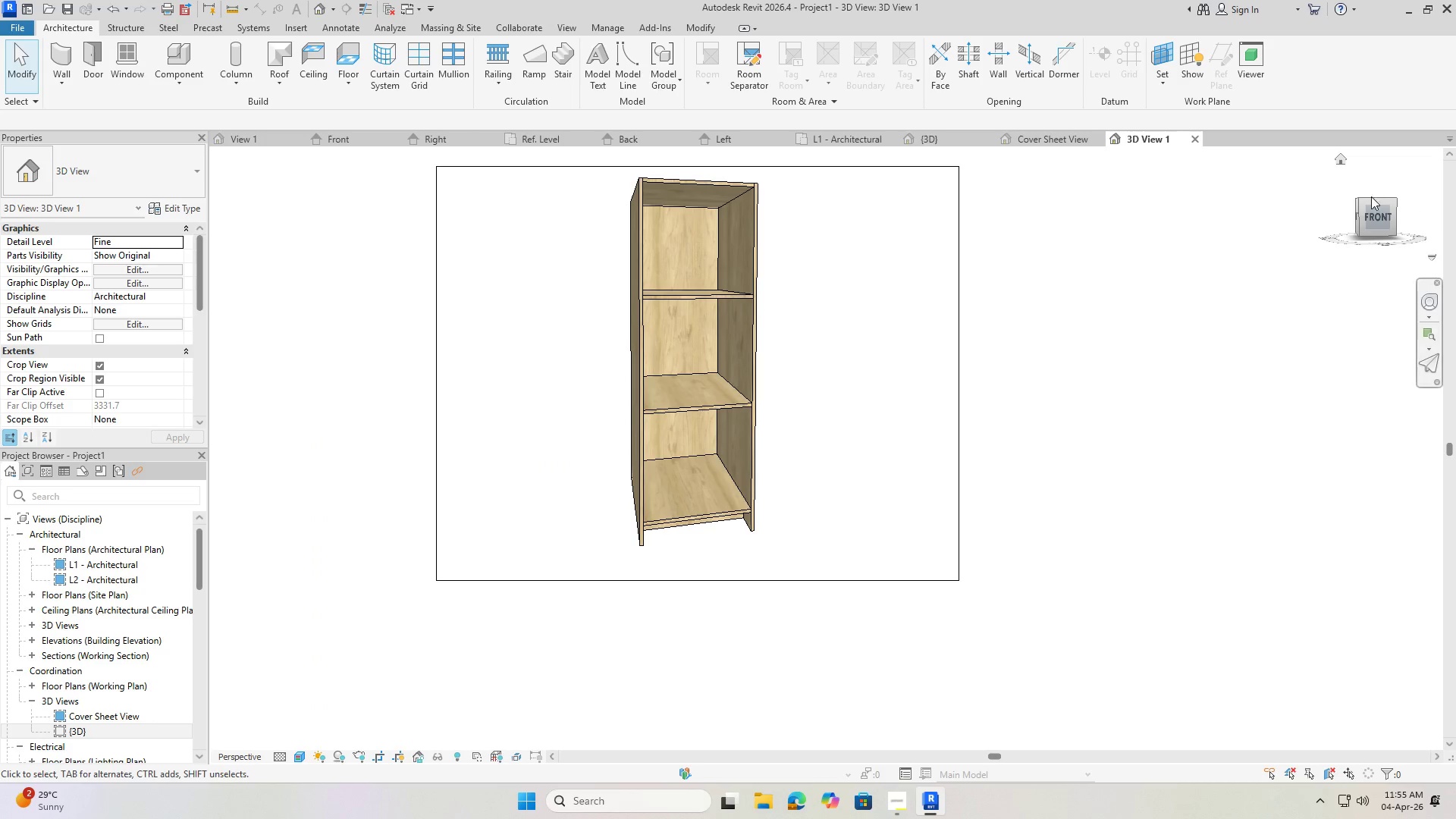 
scroll: coordinate [782, 386], scroll_direction: down, amount: 16.0
 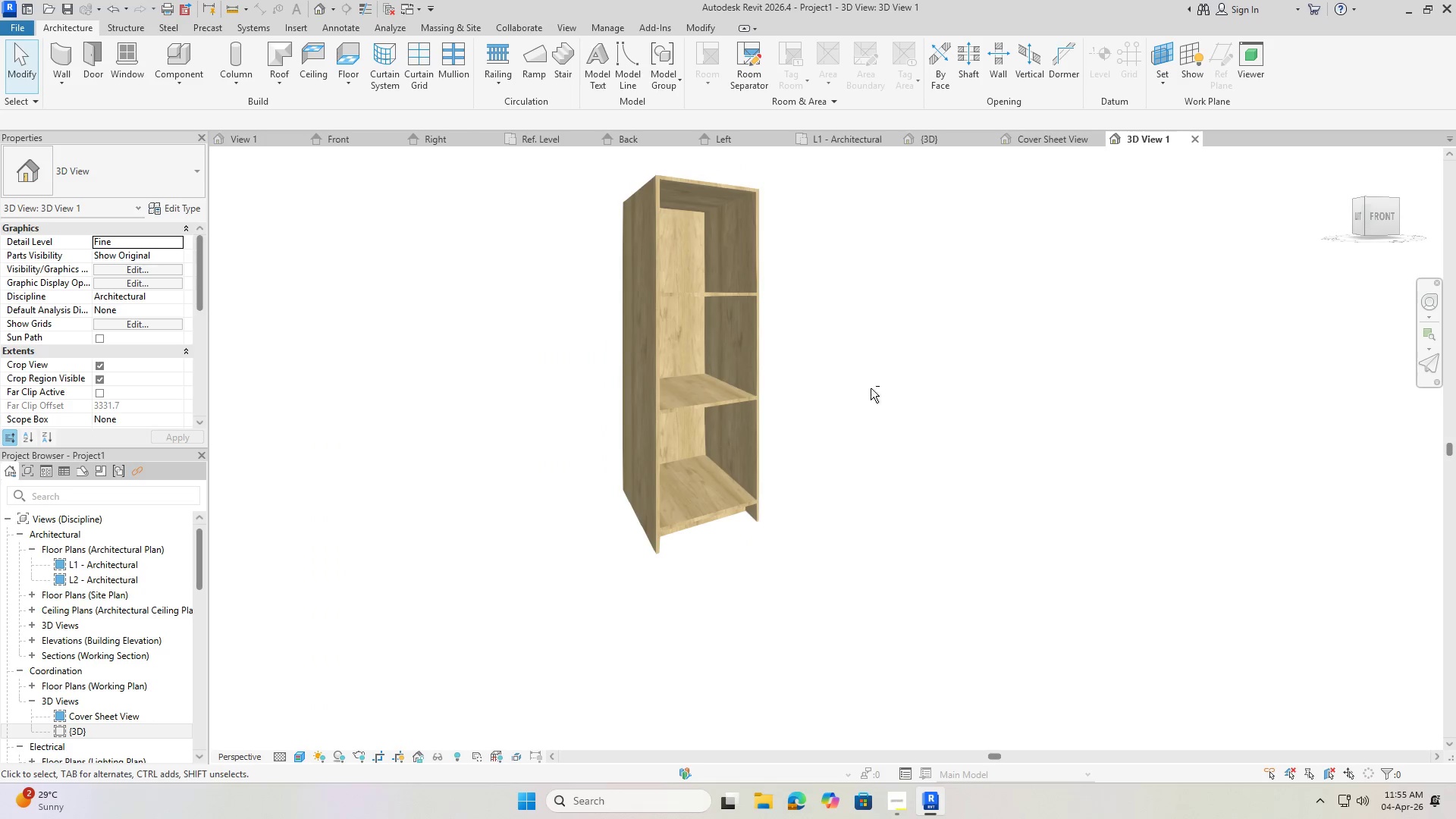 
left_click([1372, 215])
 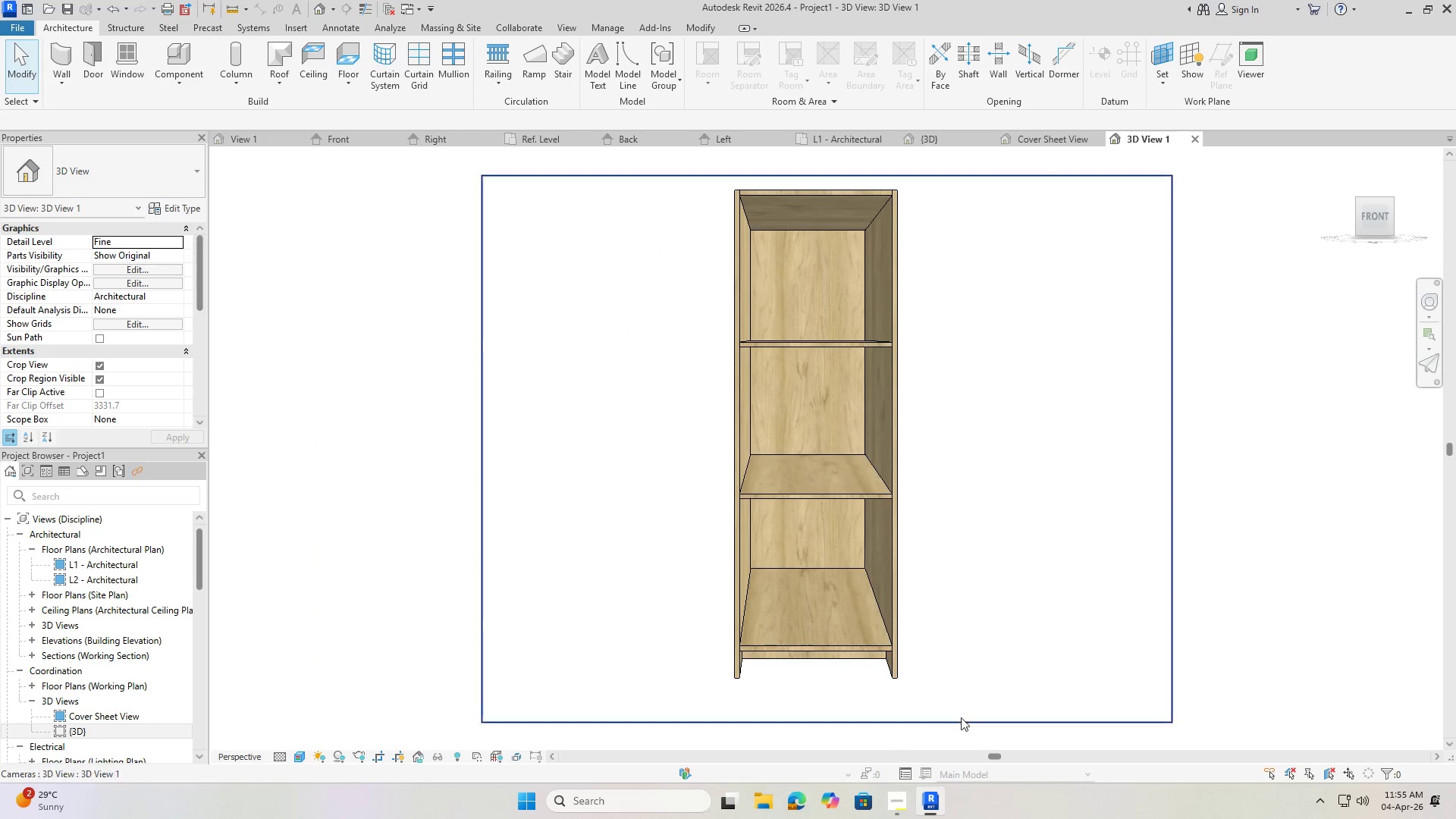 
left_click([893, 798])